 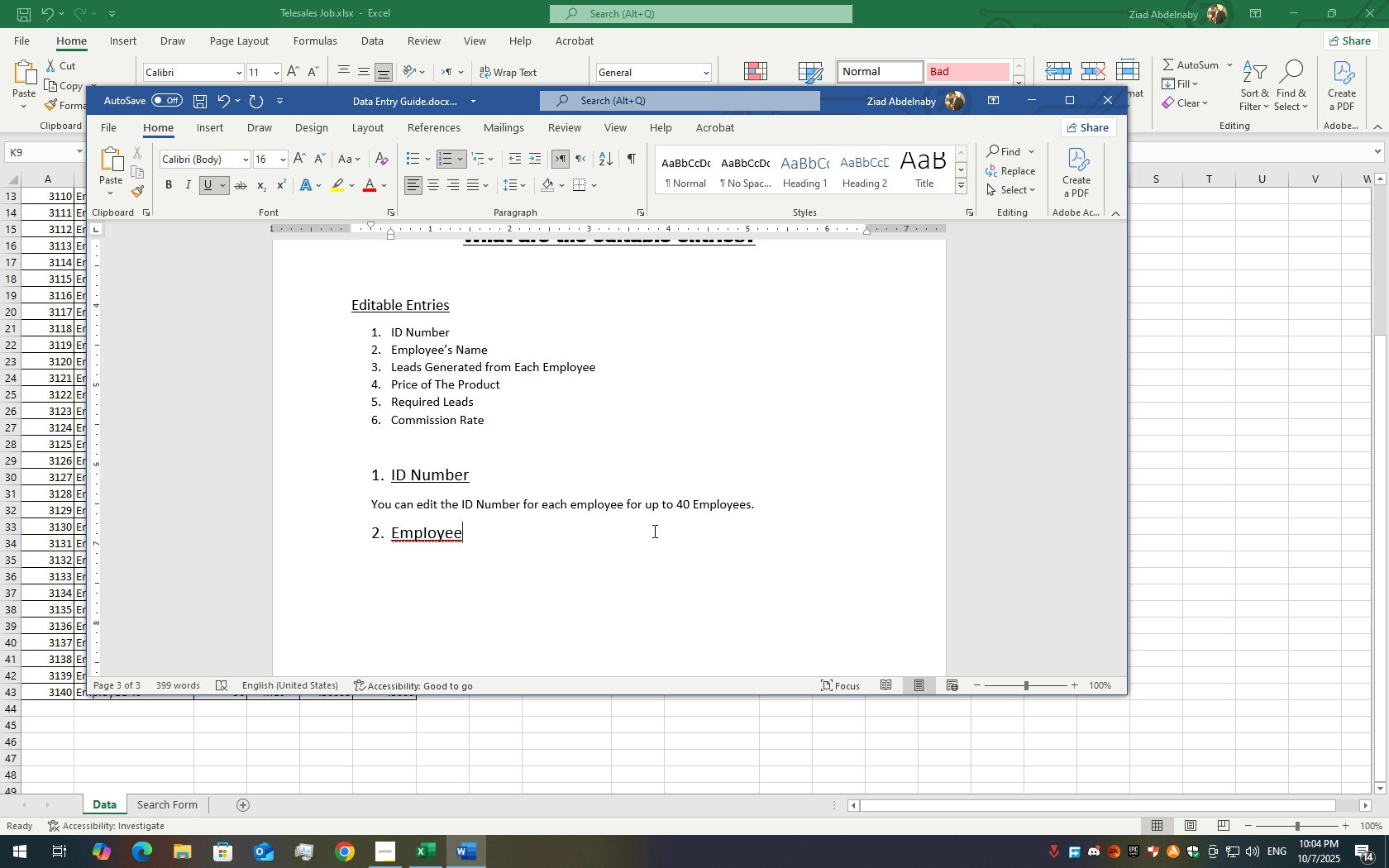 
key(Quote)
 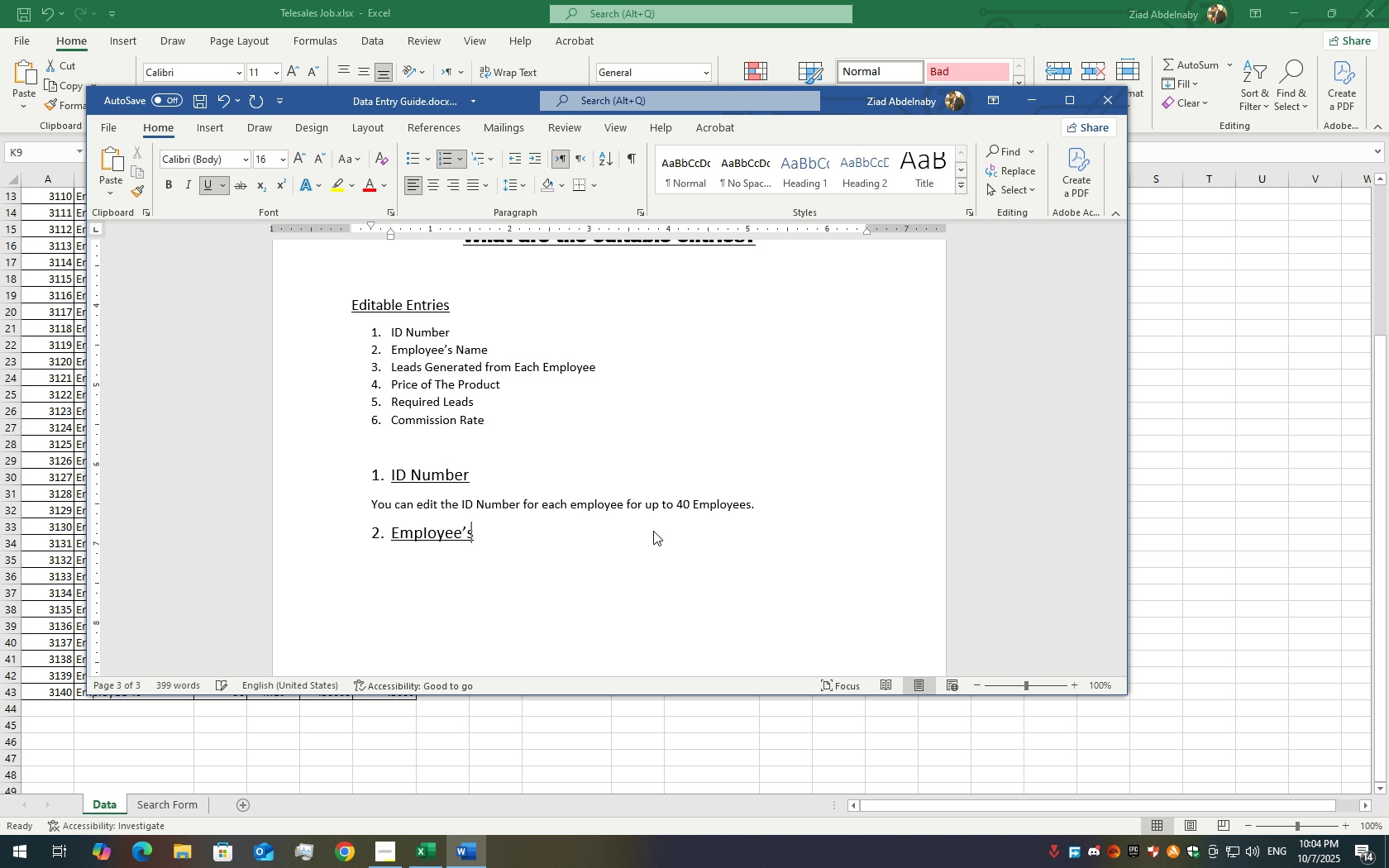 
key(S)
 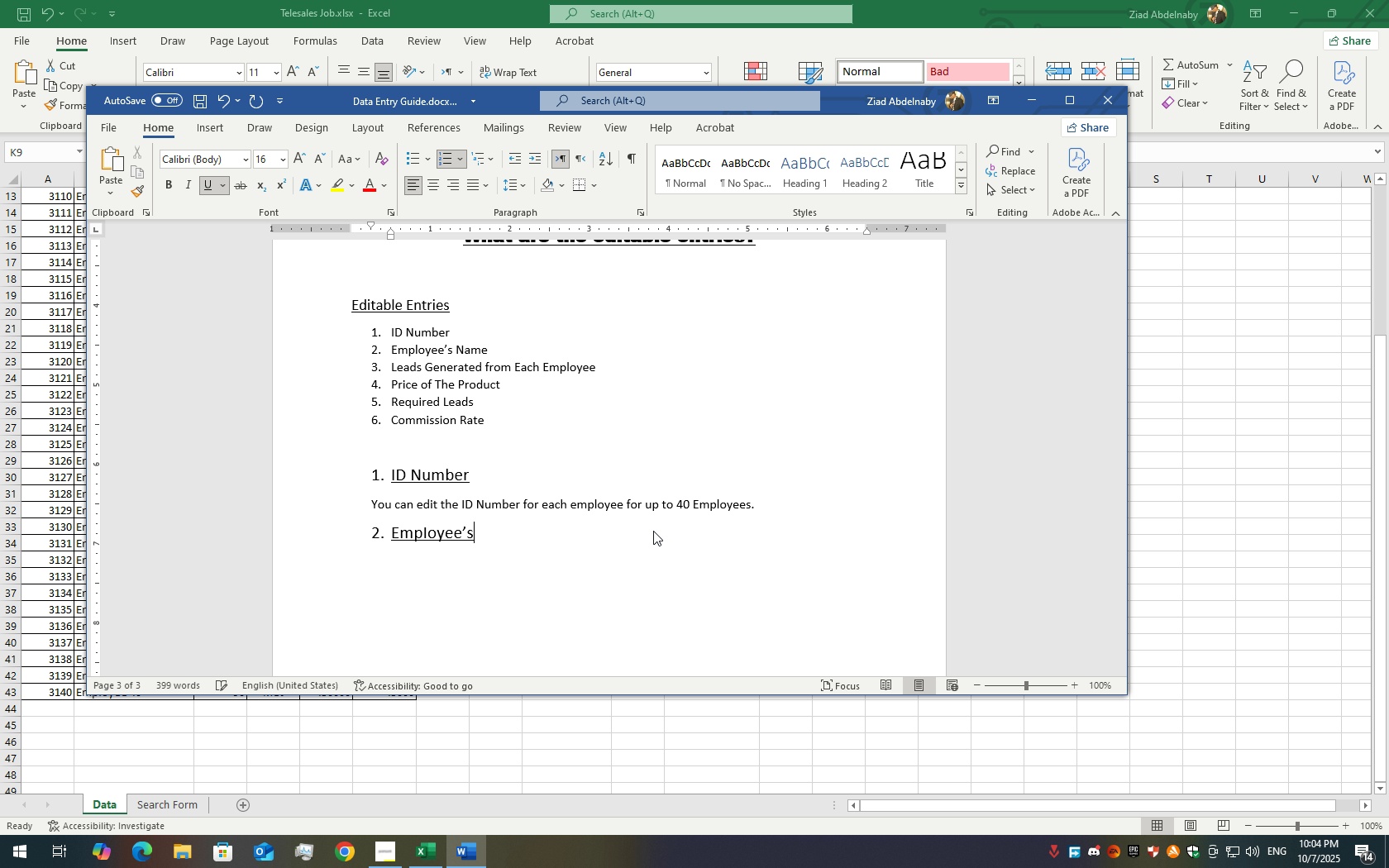 
key(Space)
 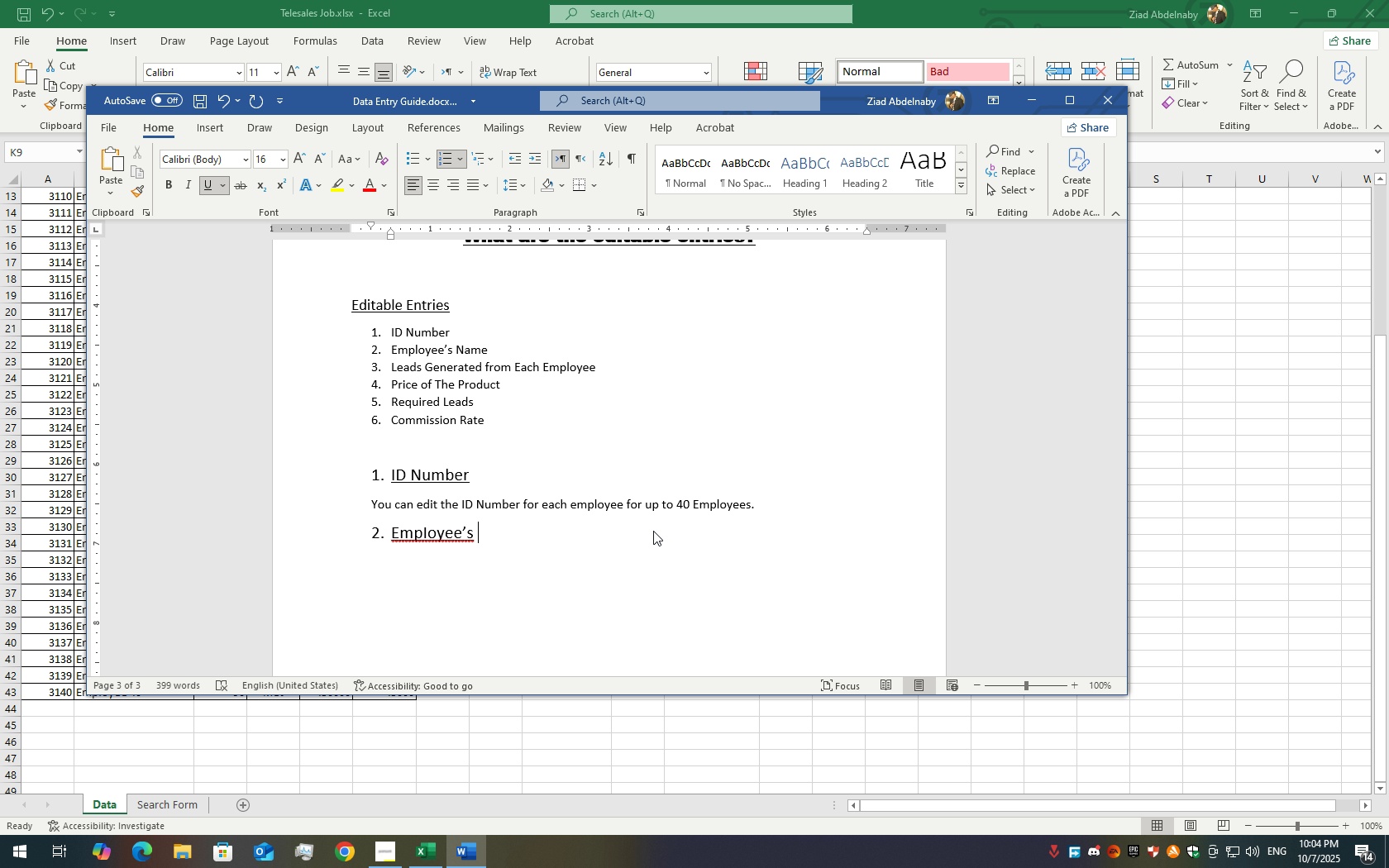 
key(ArrowLeft)
 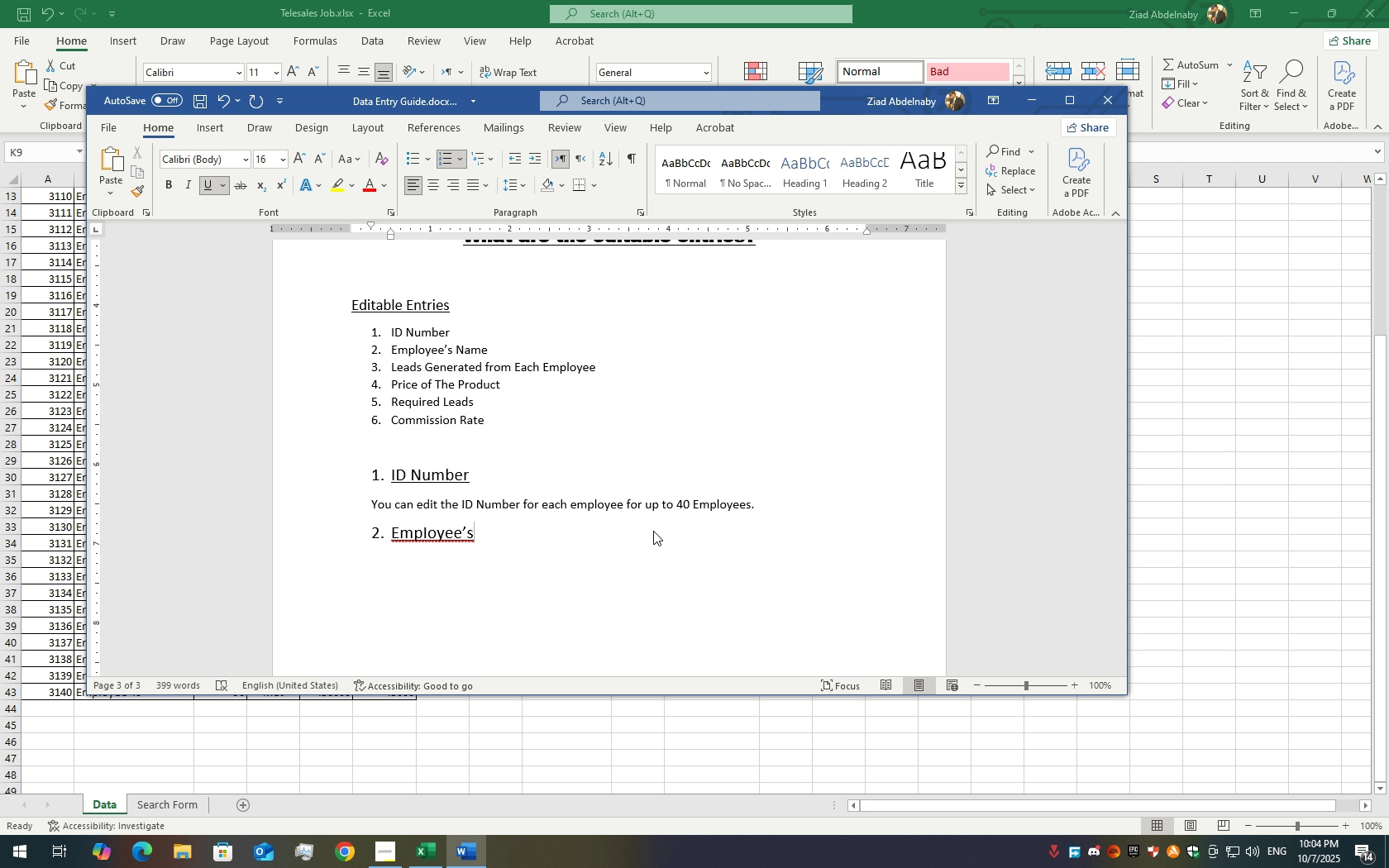 
key(ArrowLeft)
 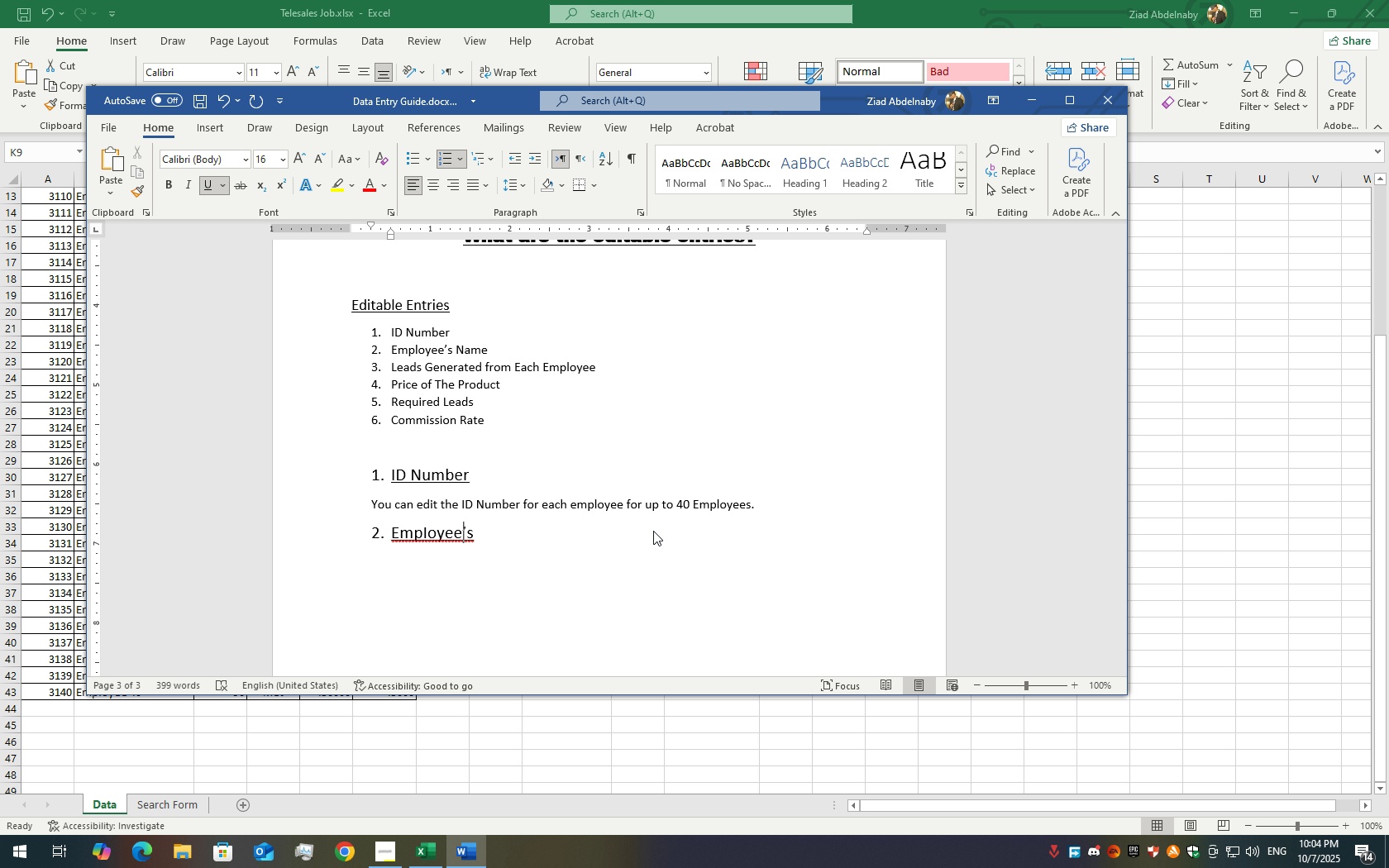 
key(ArrowLeft)
 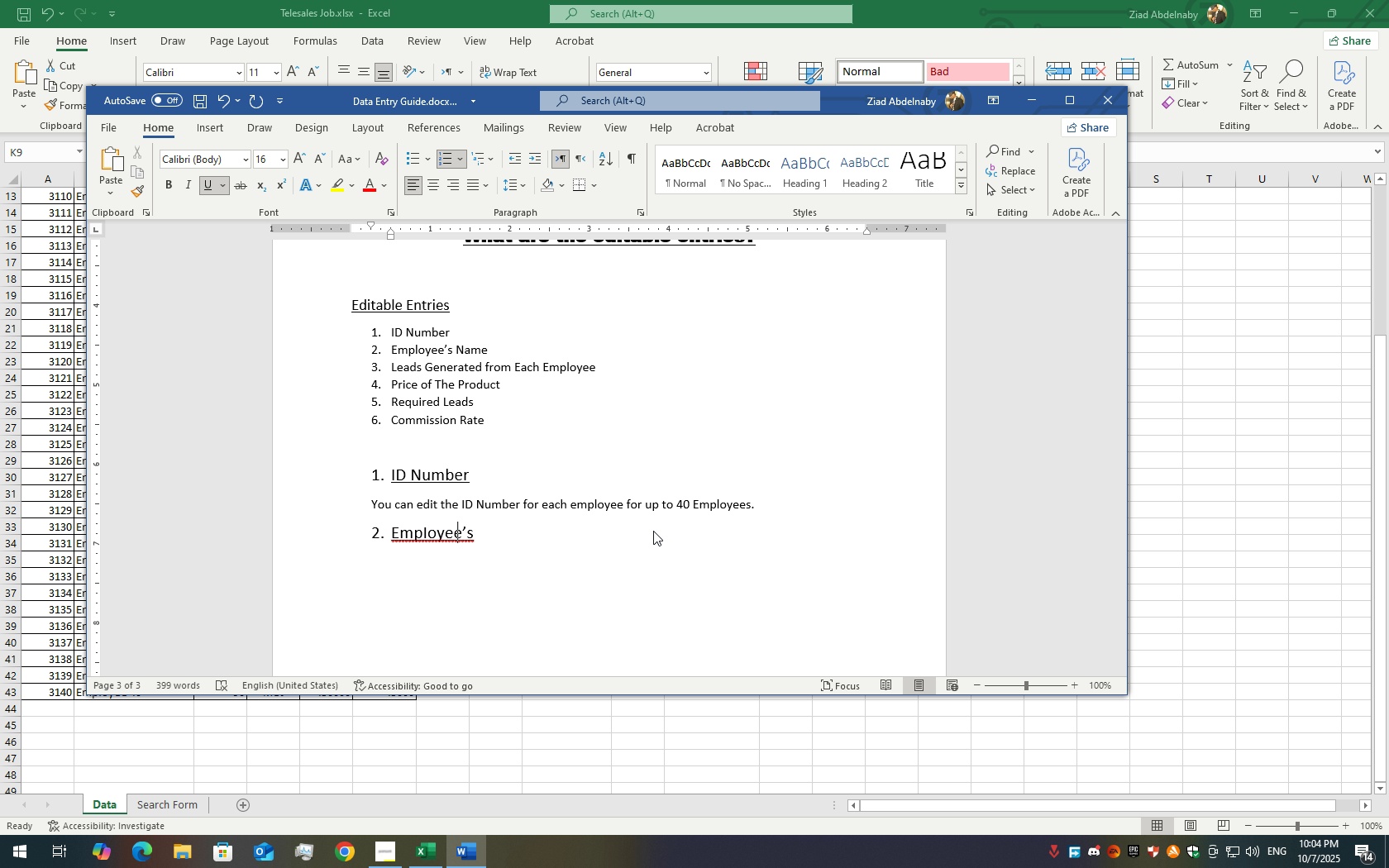 
key(ArrowLeft)
 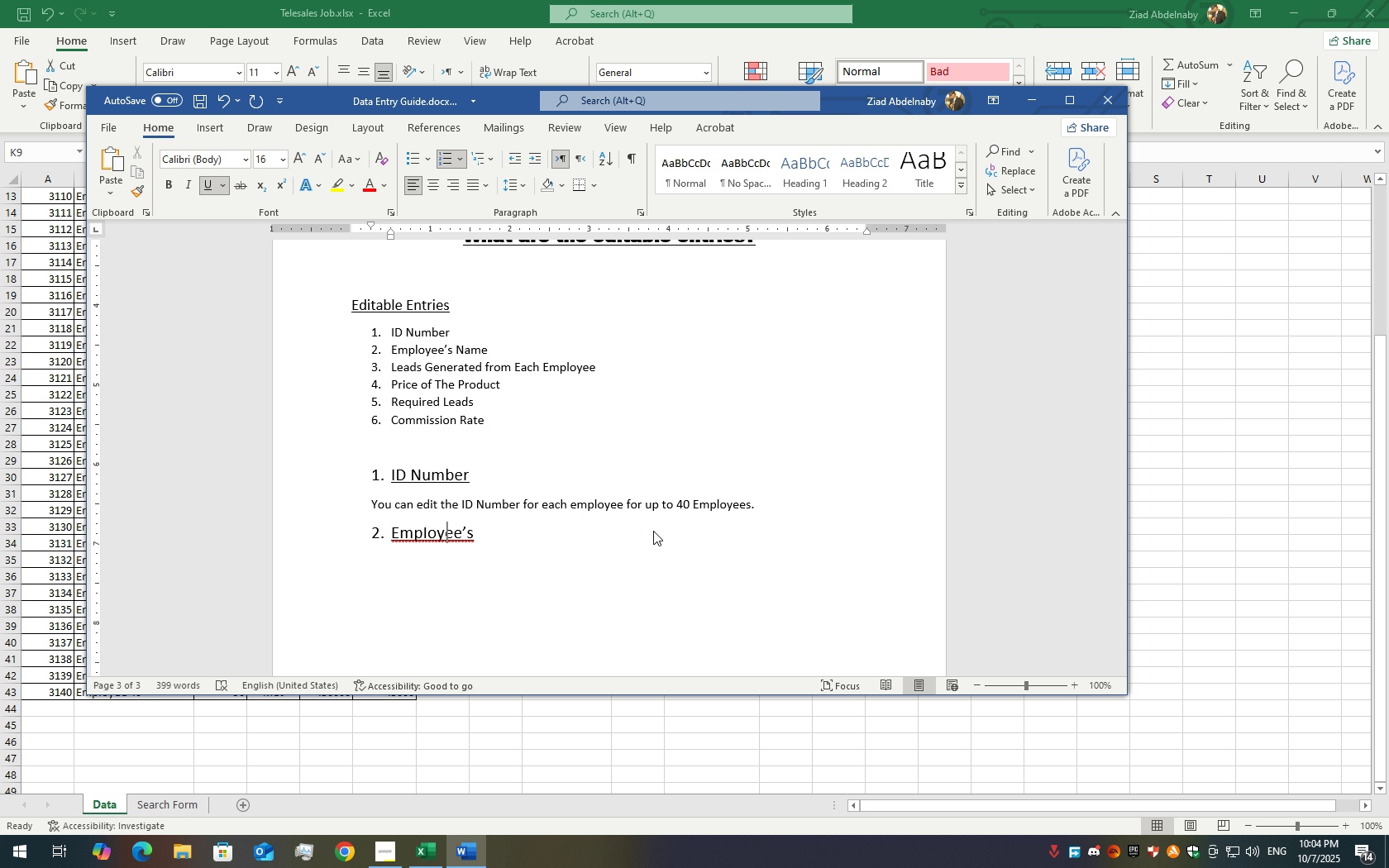 
key(ArrowLeft)
 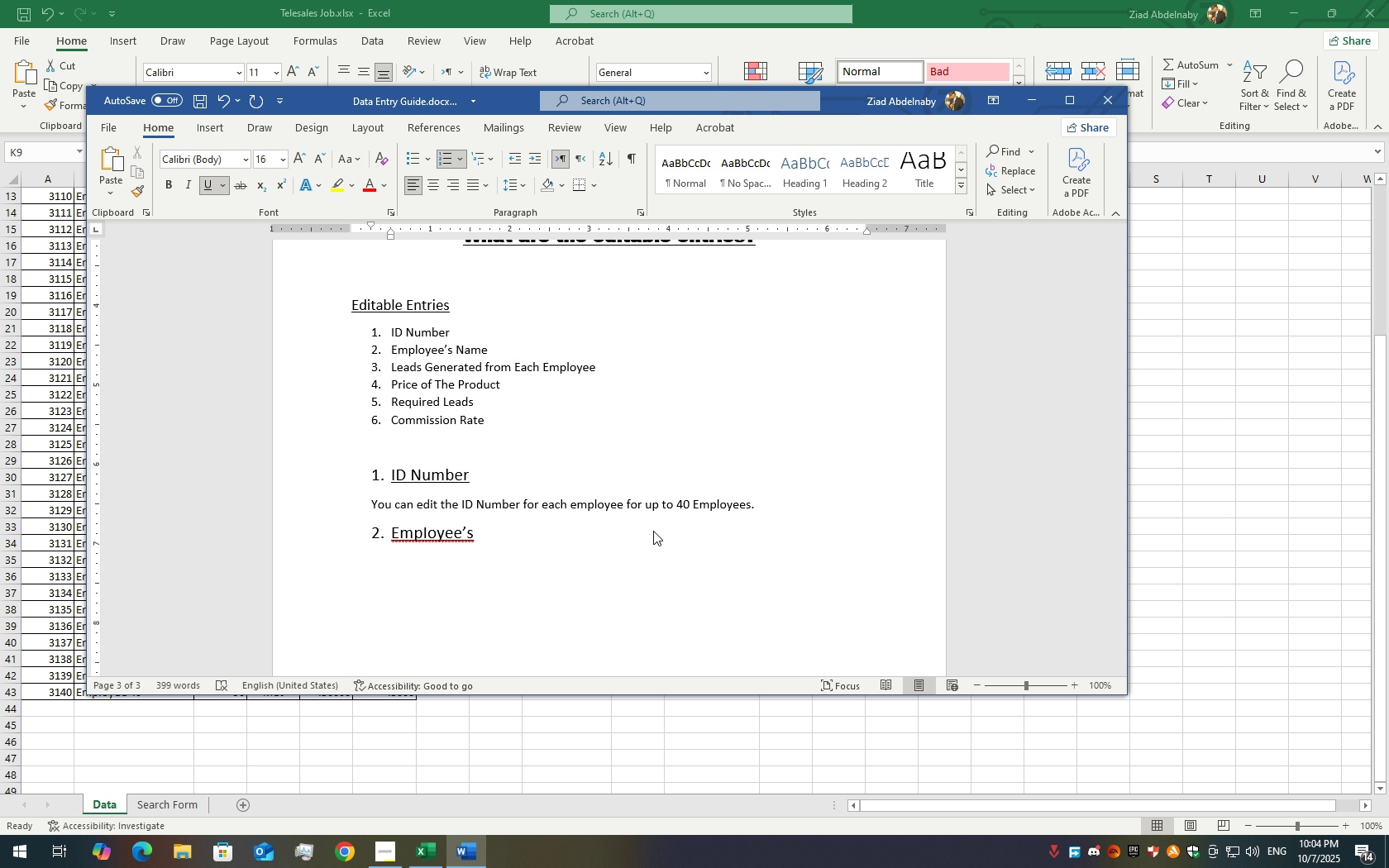 
key(ArrowRight)
 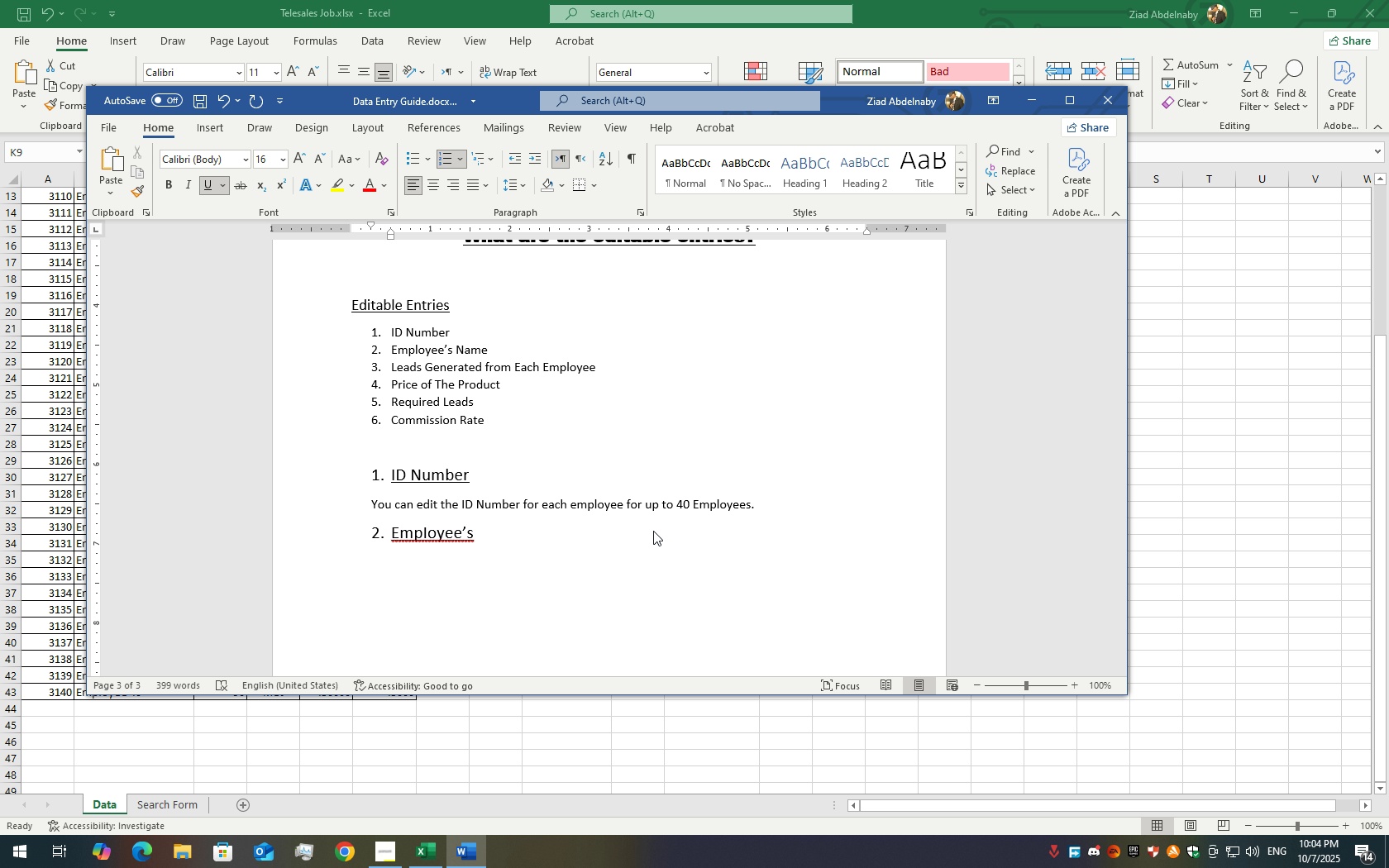 
key(ArrowLeft)
 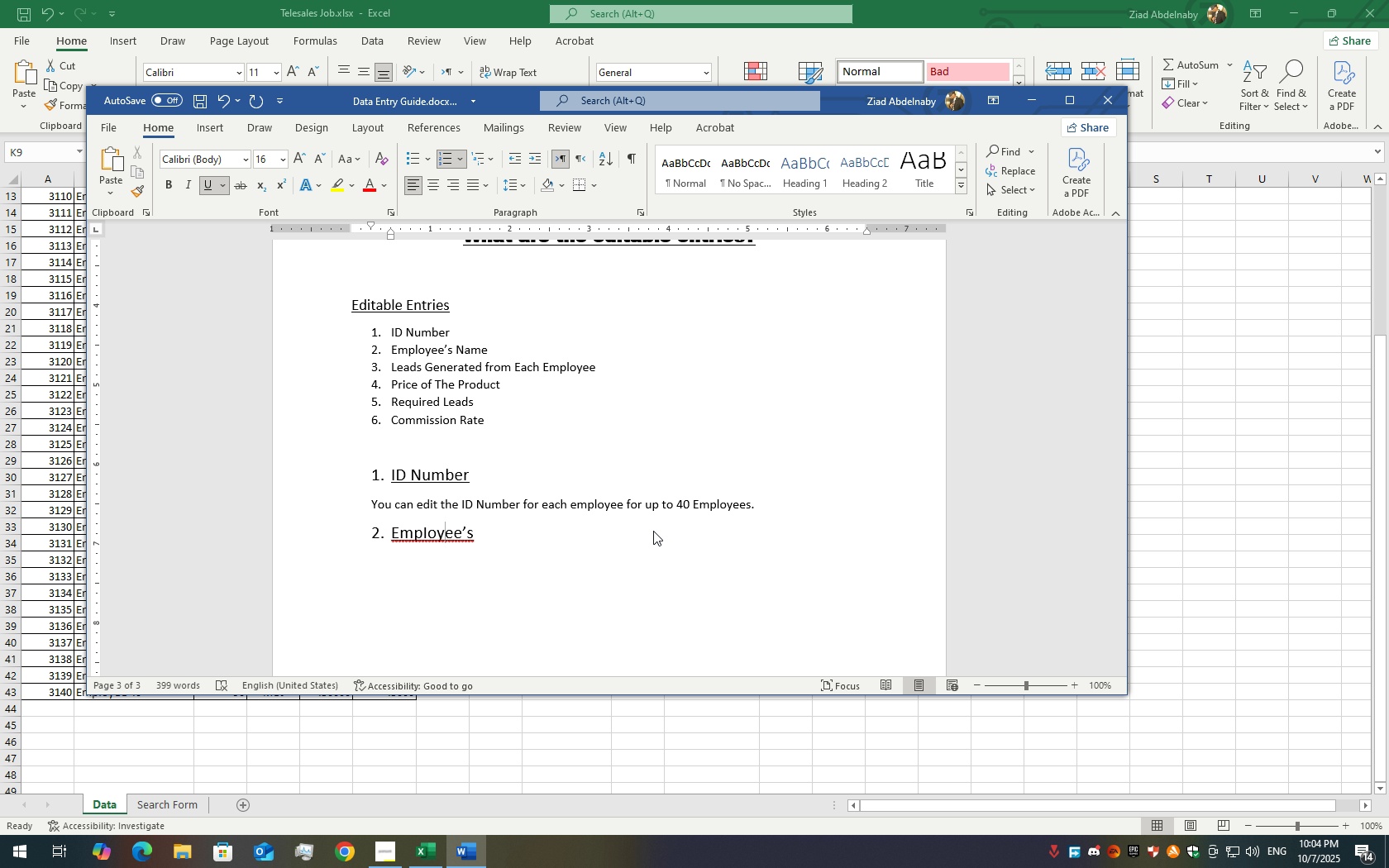 
key(ArrowRight)
 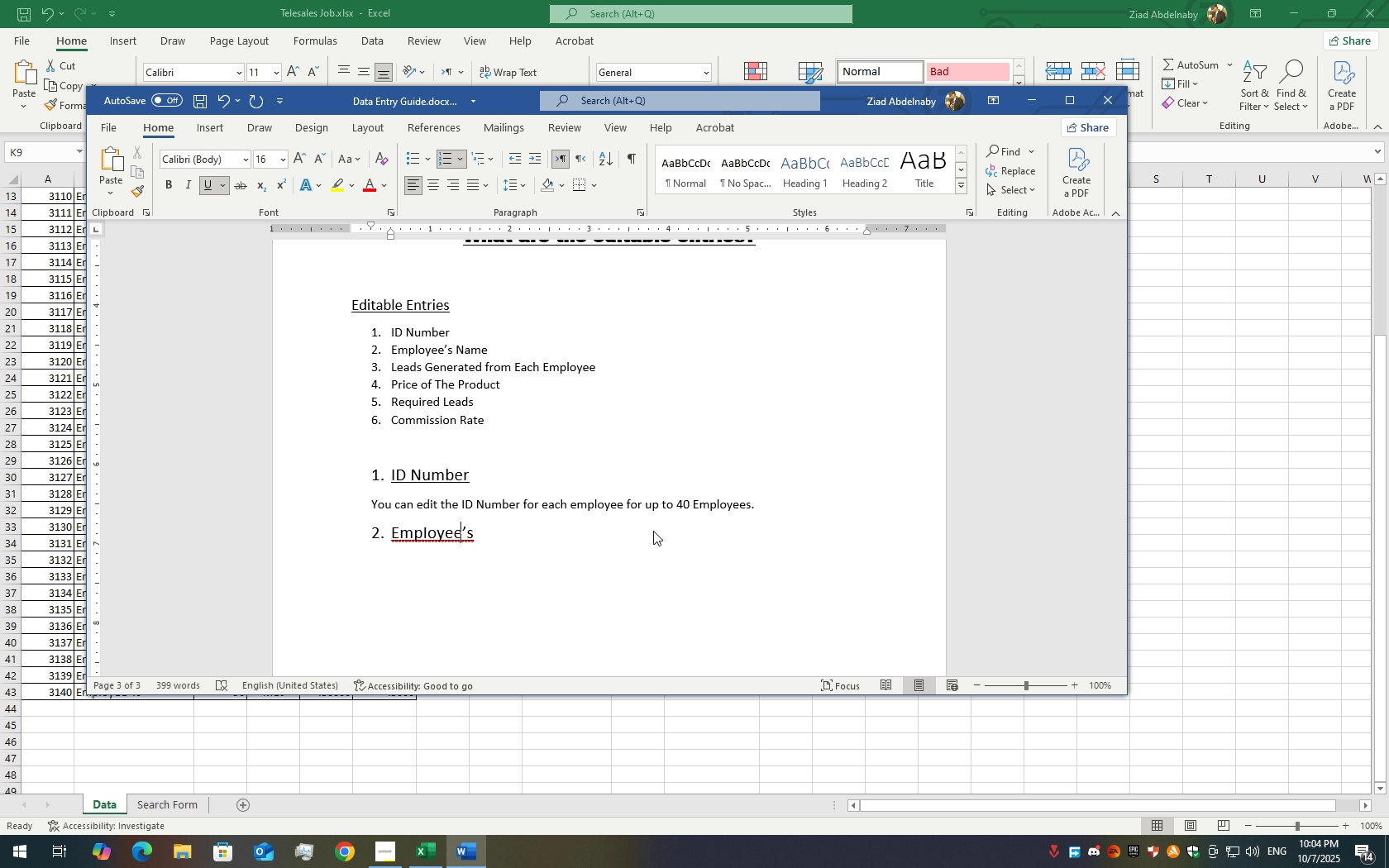 
key(ArrowRight)
 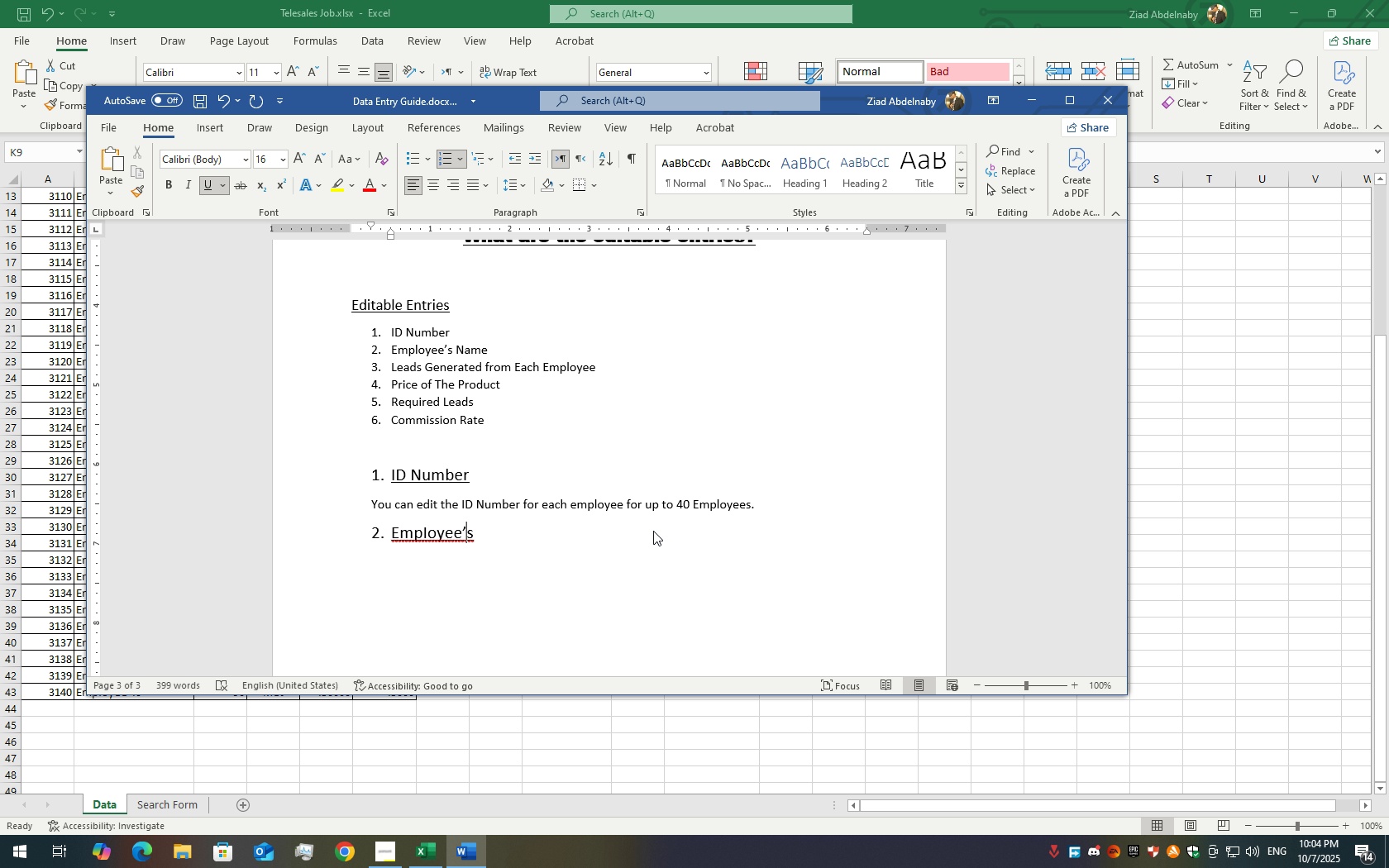 
key(ArrowRight)
 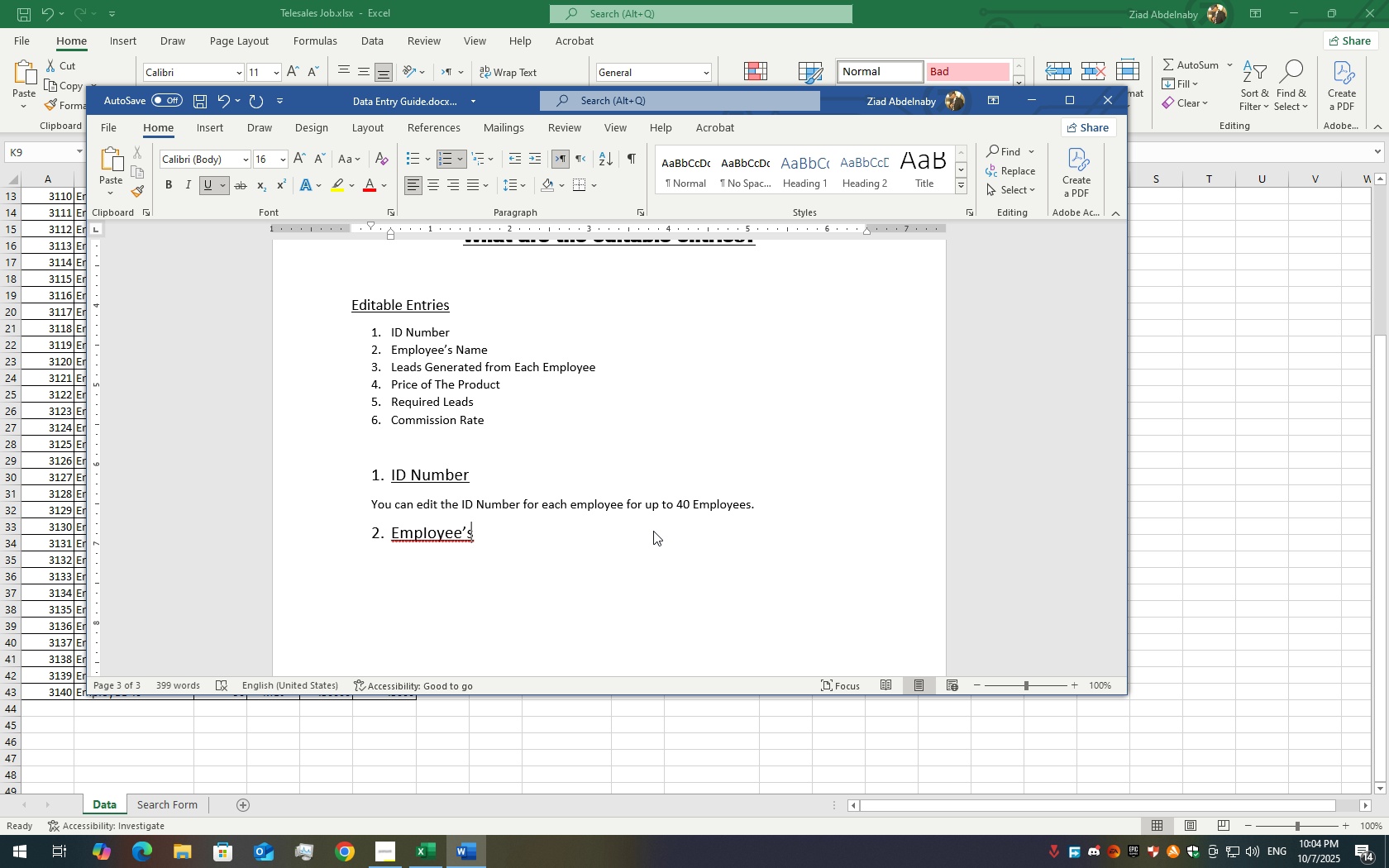 
key(ArrowRight)
 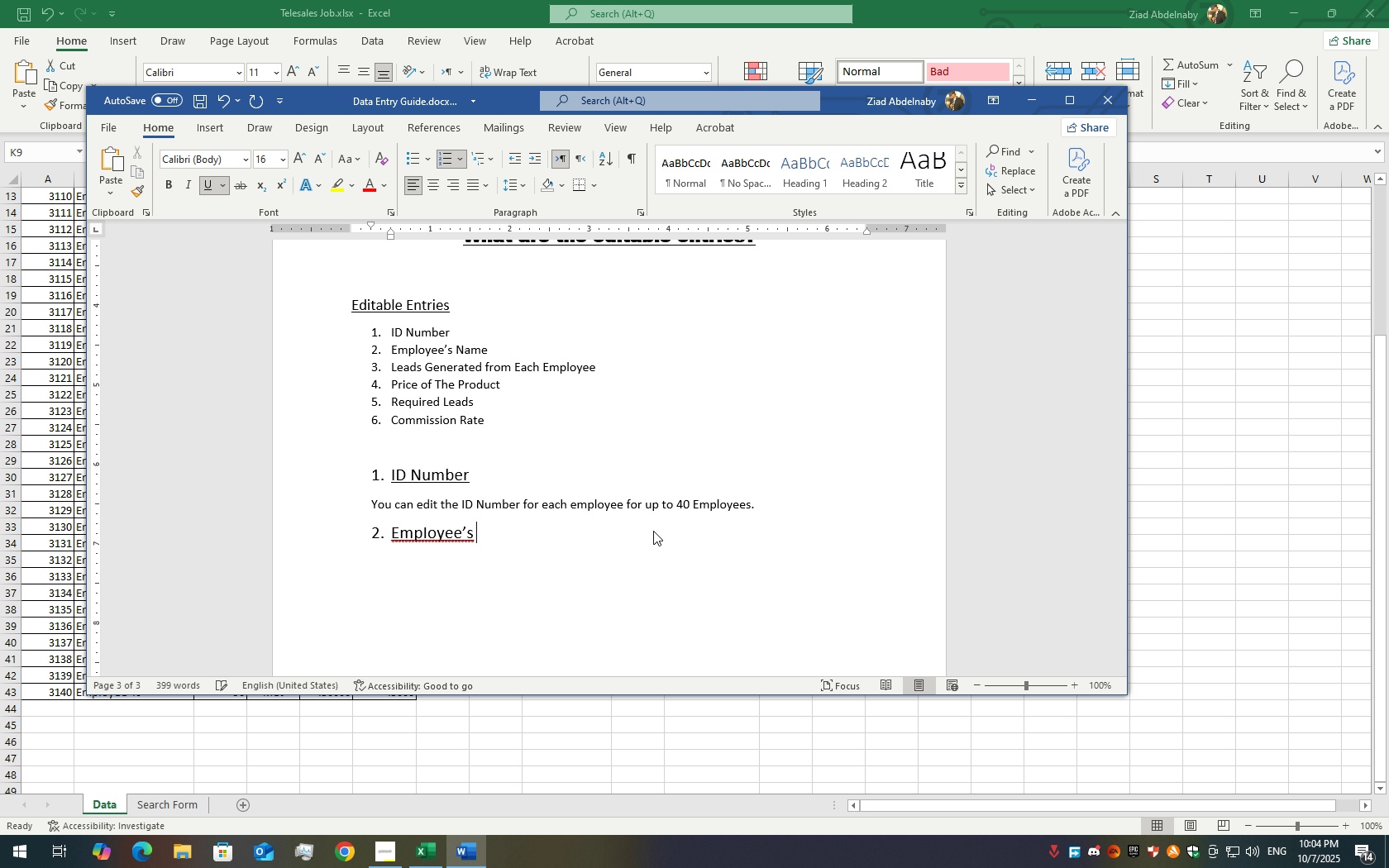 
type( Name)